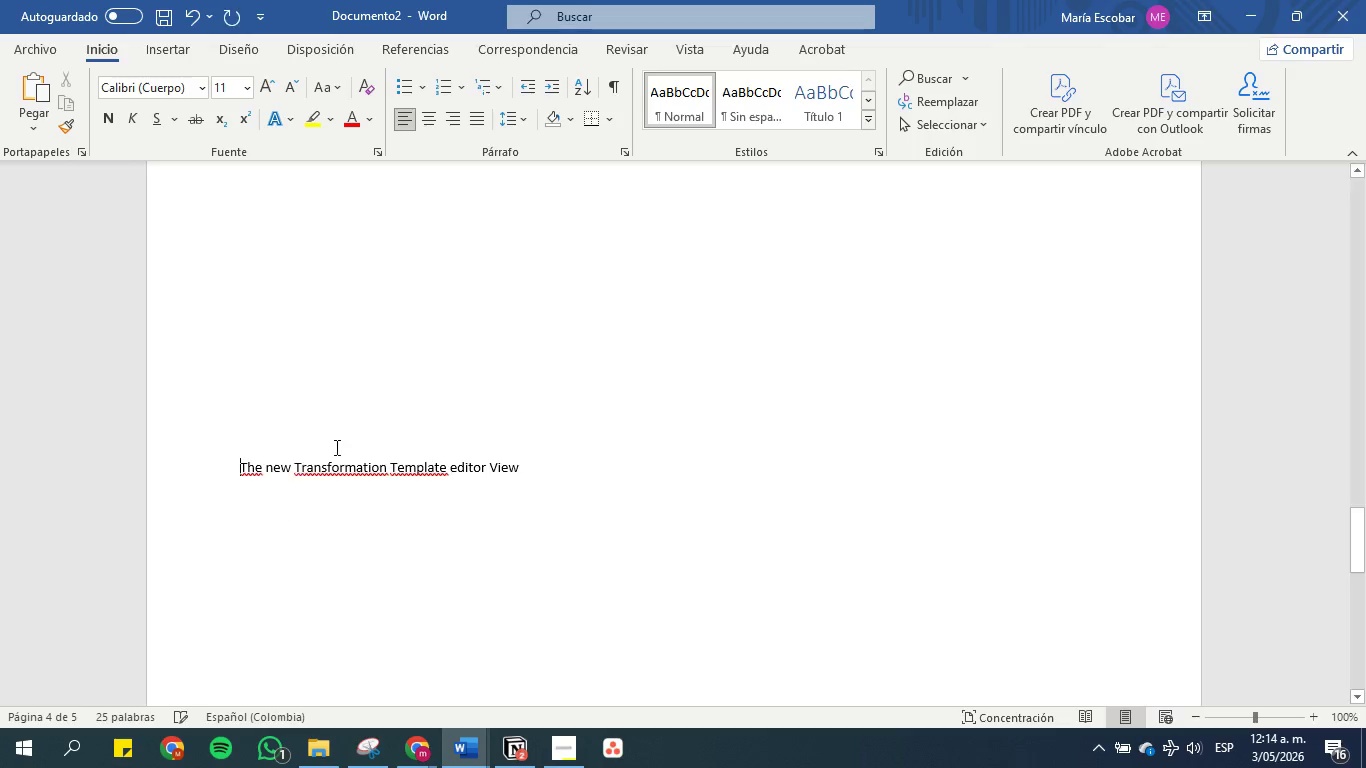 
key(Backspace)
 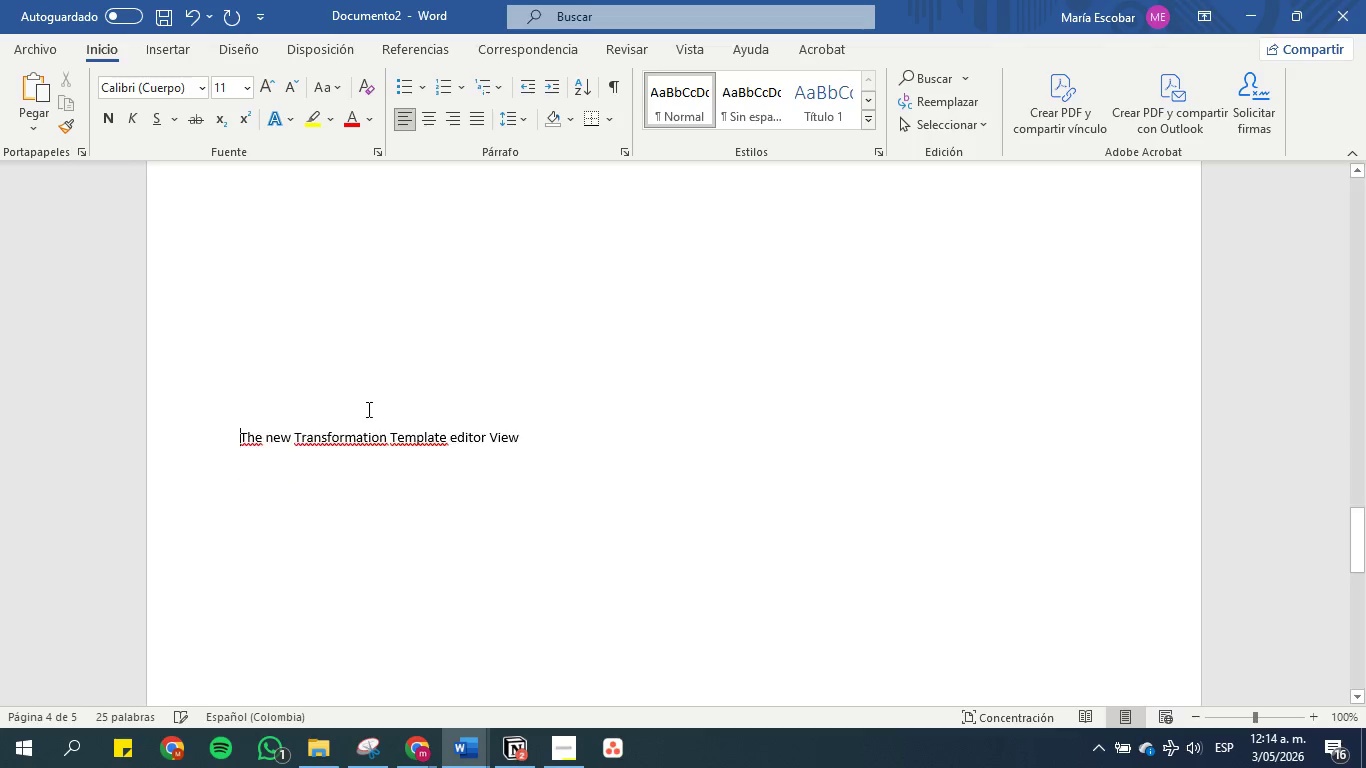 
key(Backspace)
 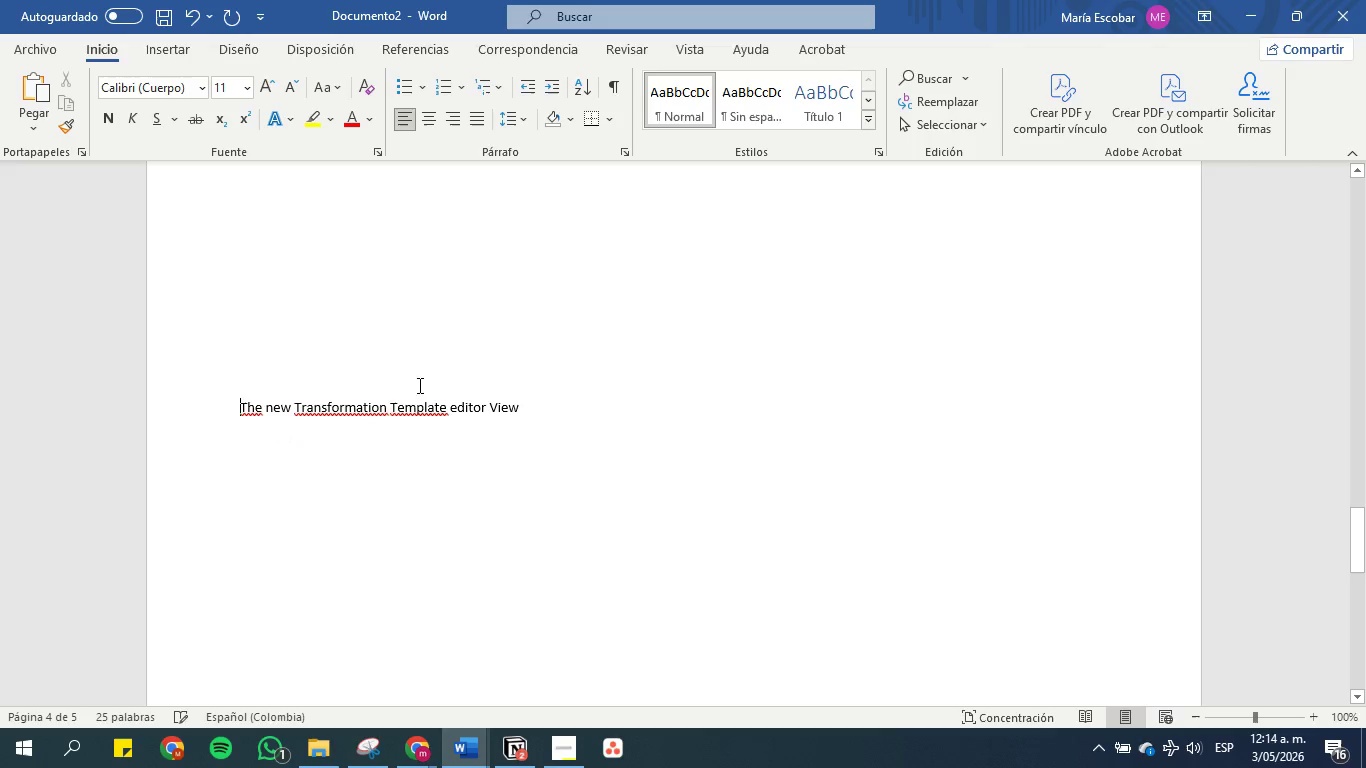 
key(Backspace)
 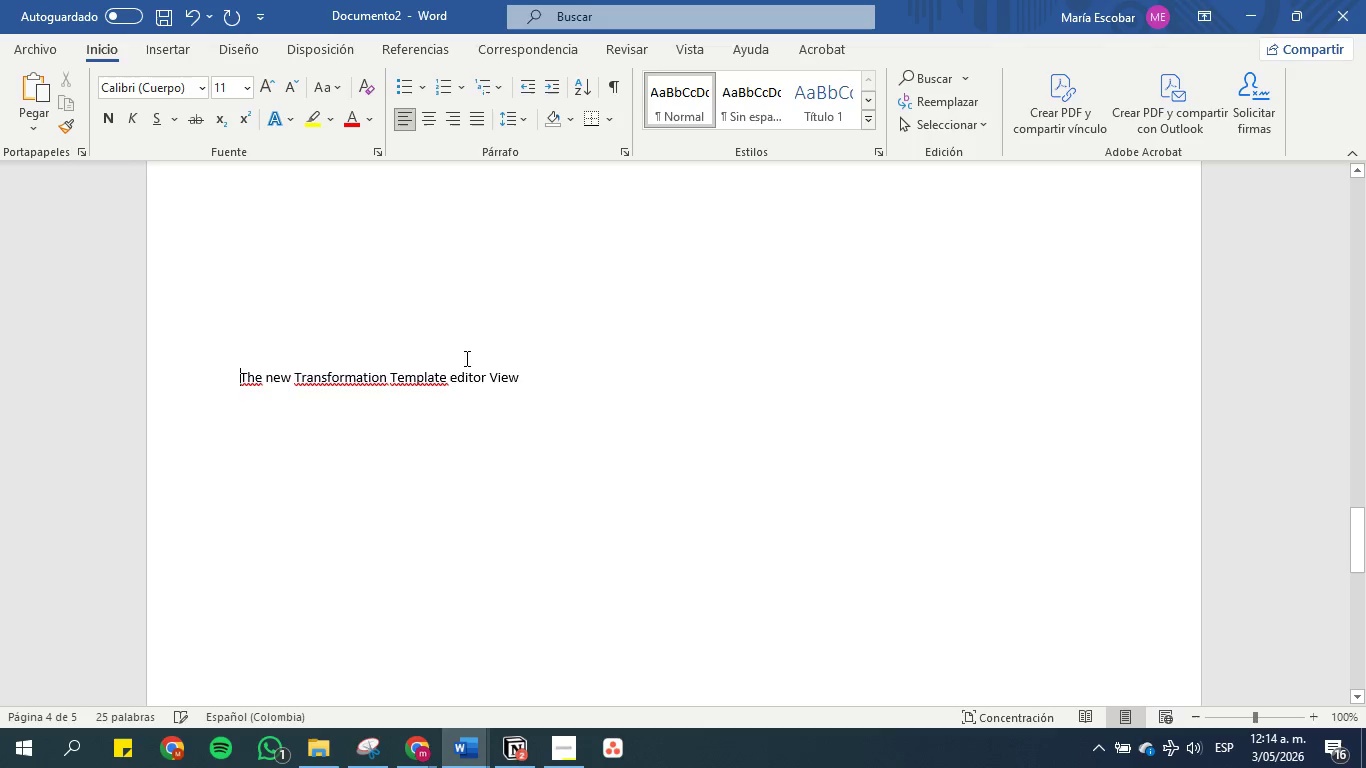 
key(Backspace)
 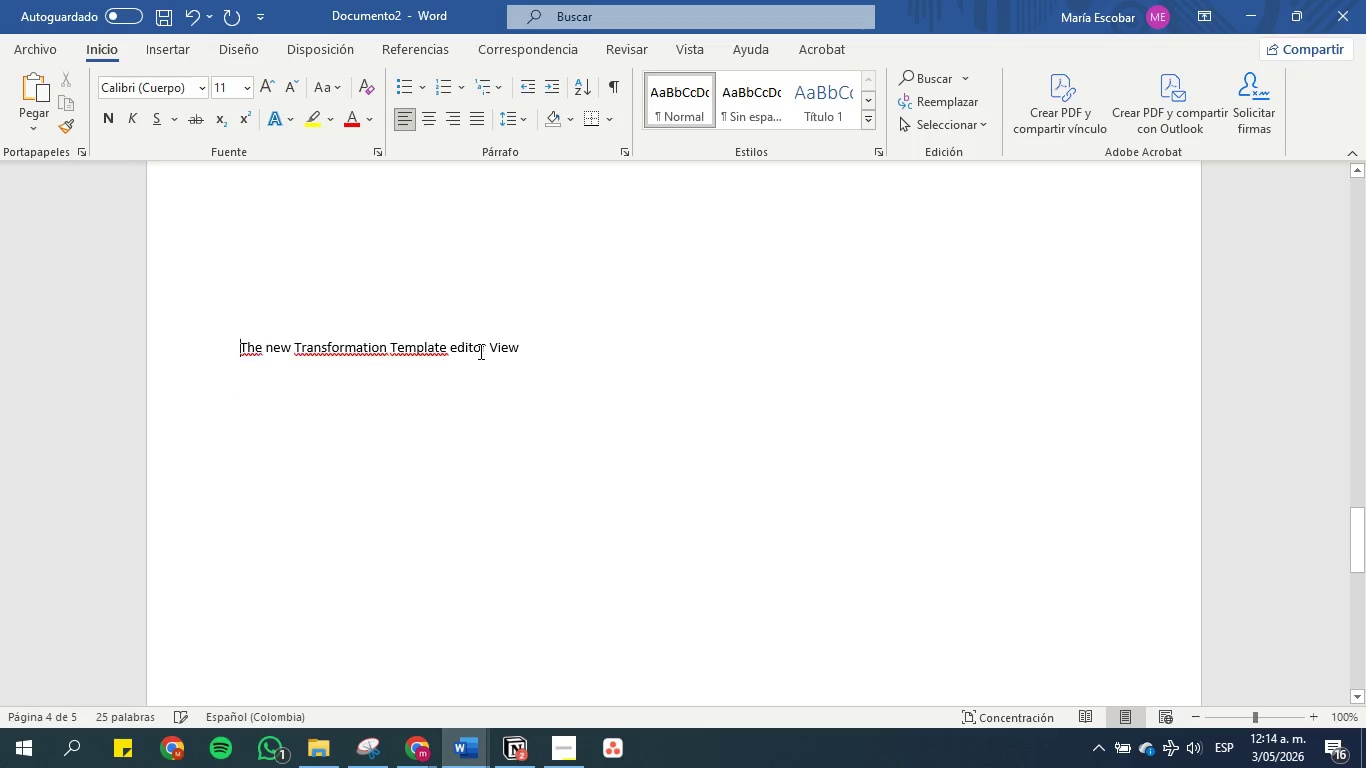 
key(Backspace)
 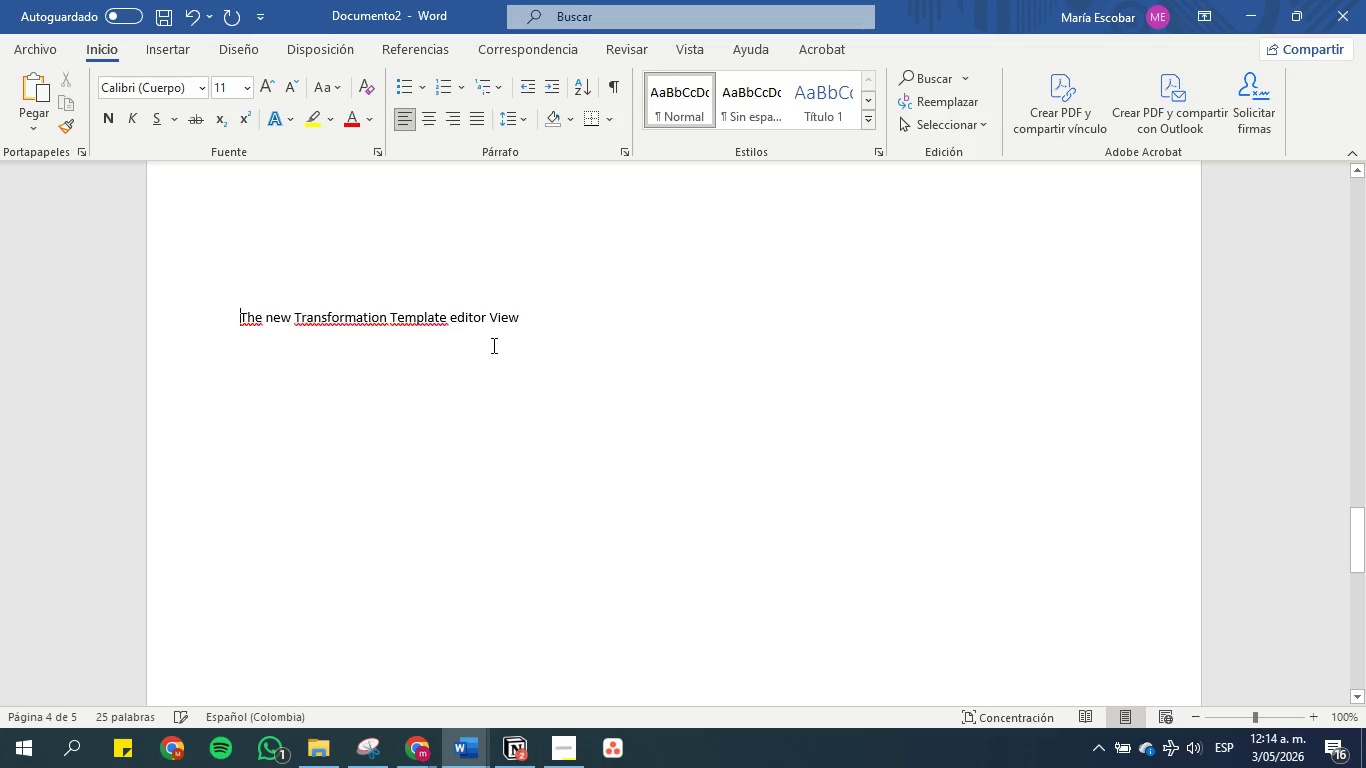 
key(Backspace)
 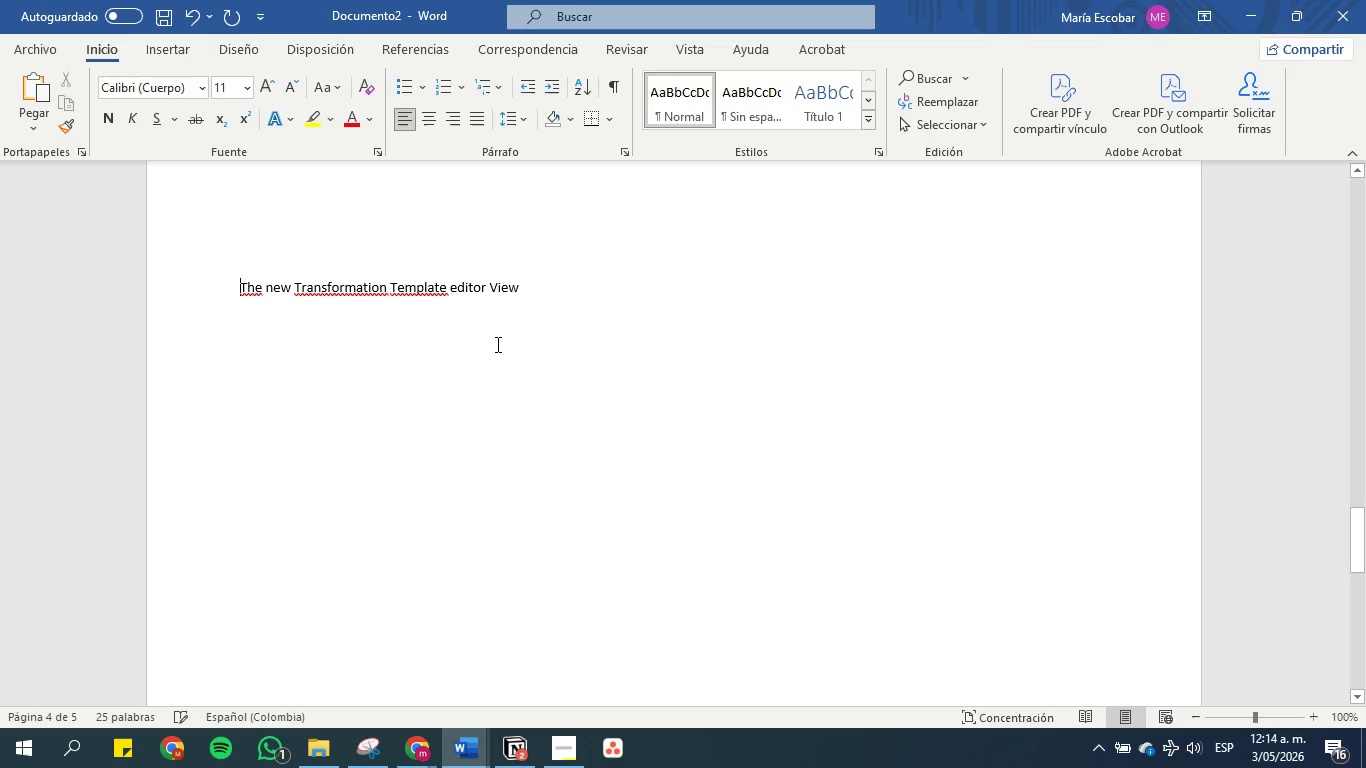 
key(Backspace)
 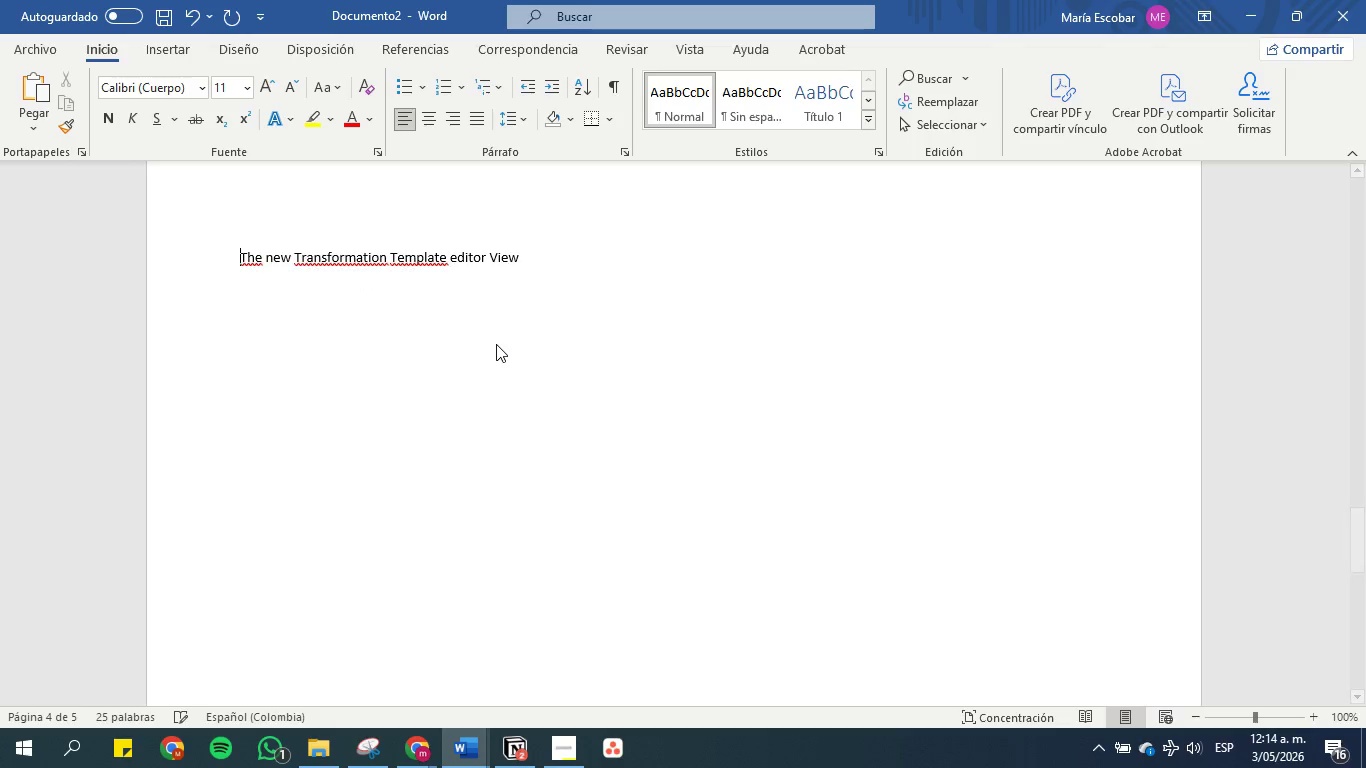 
key(Backspace)
 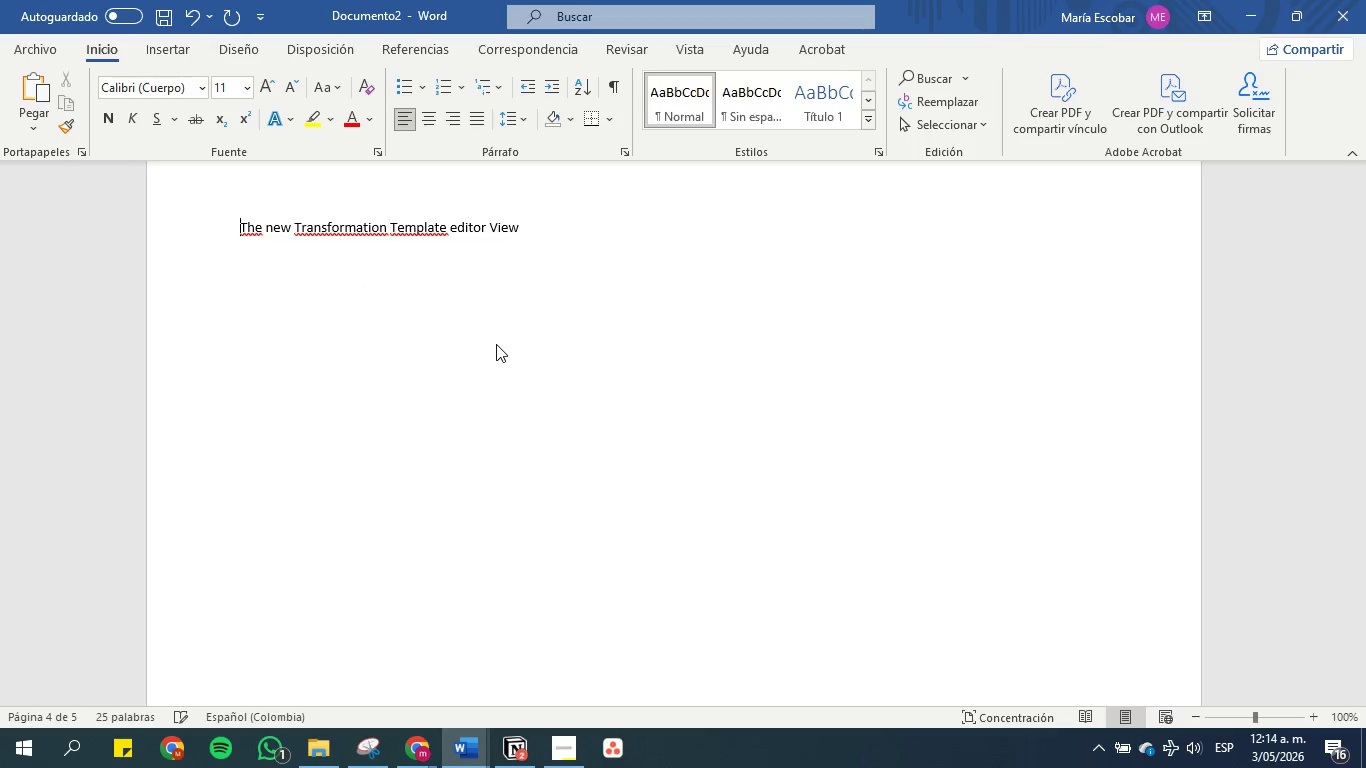 
key(Backspace)
 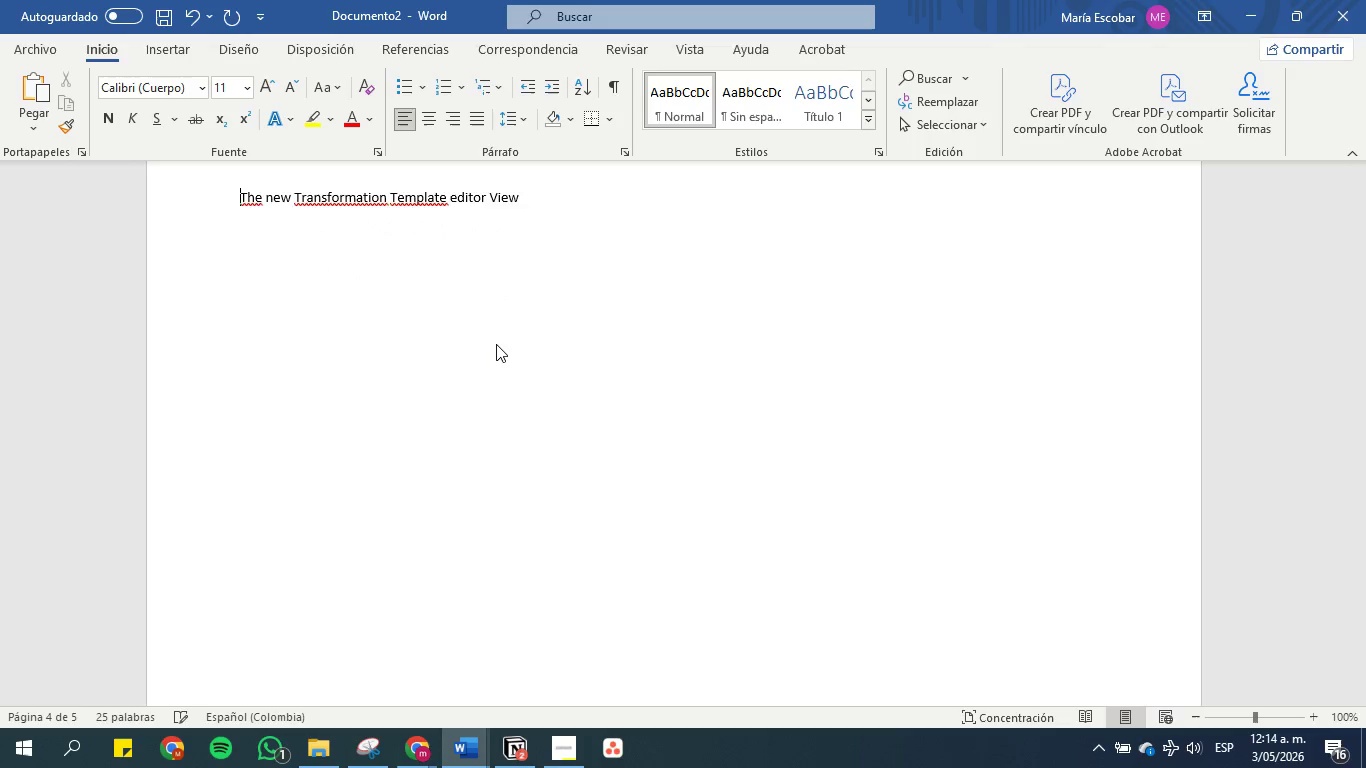 
key(Backspace)
 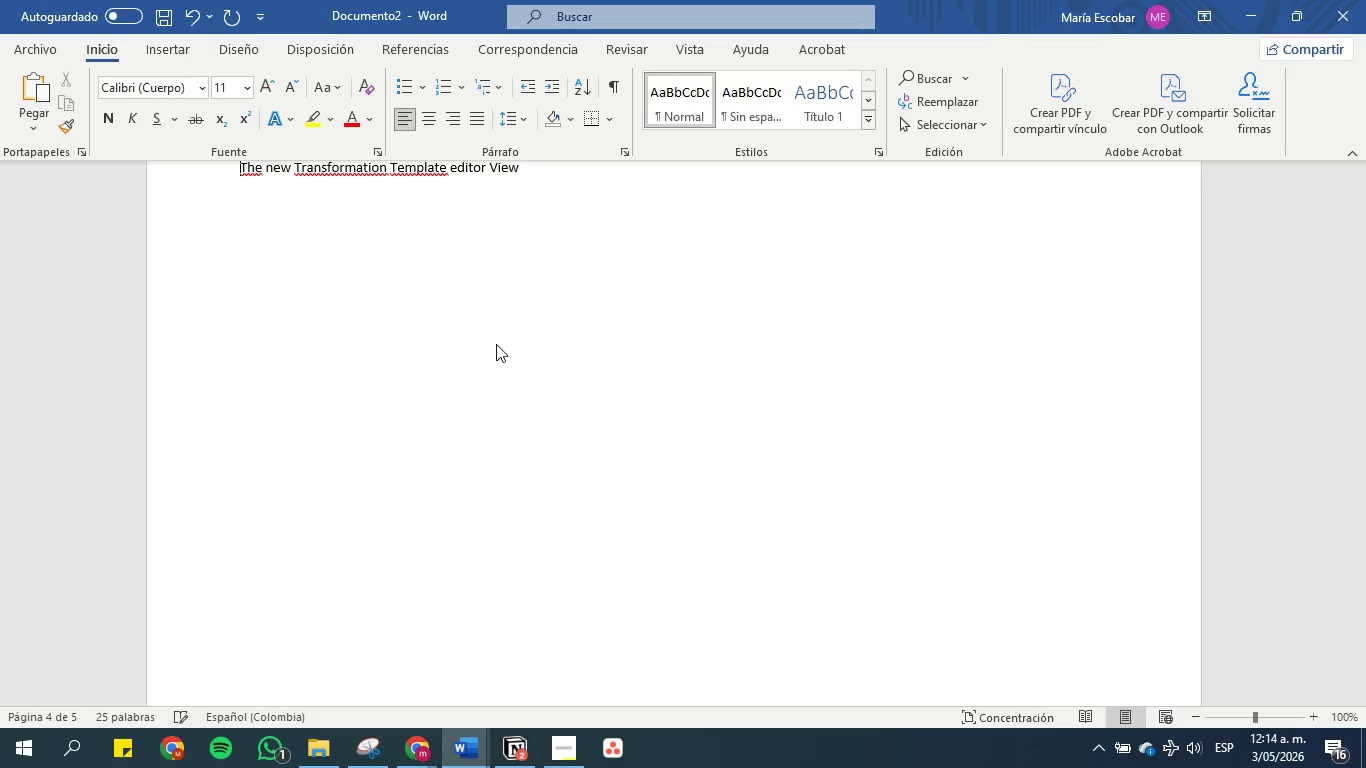 
key(Backspace)
 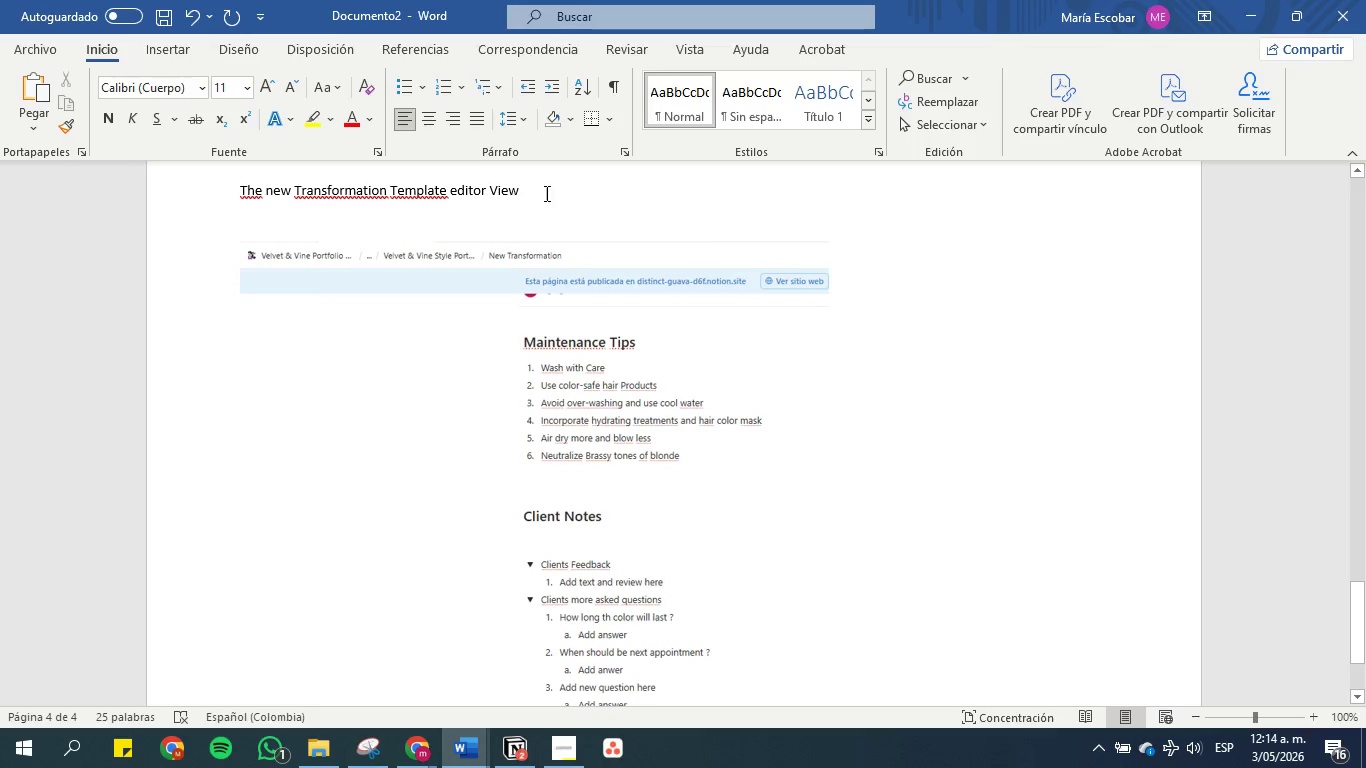 
left_click_drag(start_coordinate=[543, 189], to_coordinate=[207, 201])
 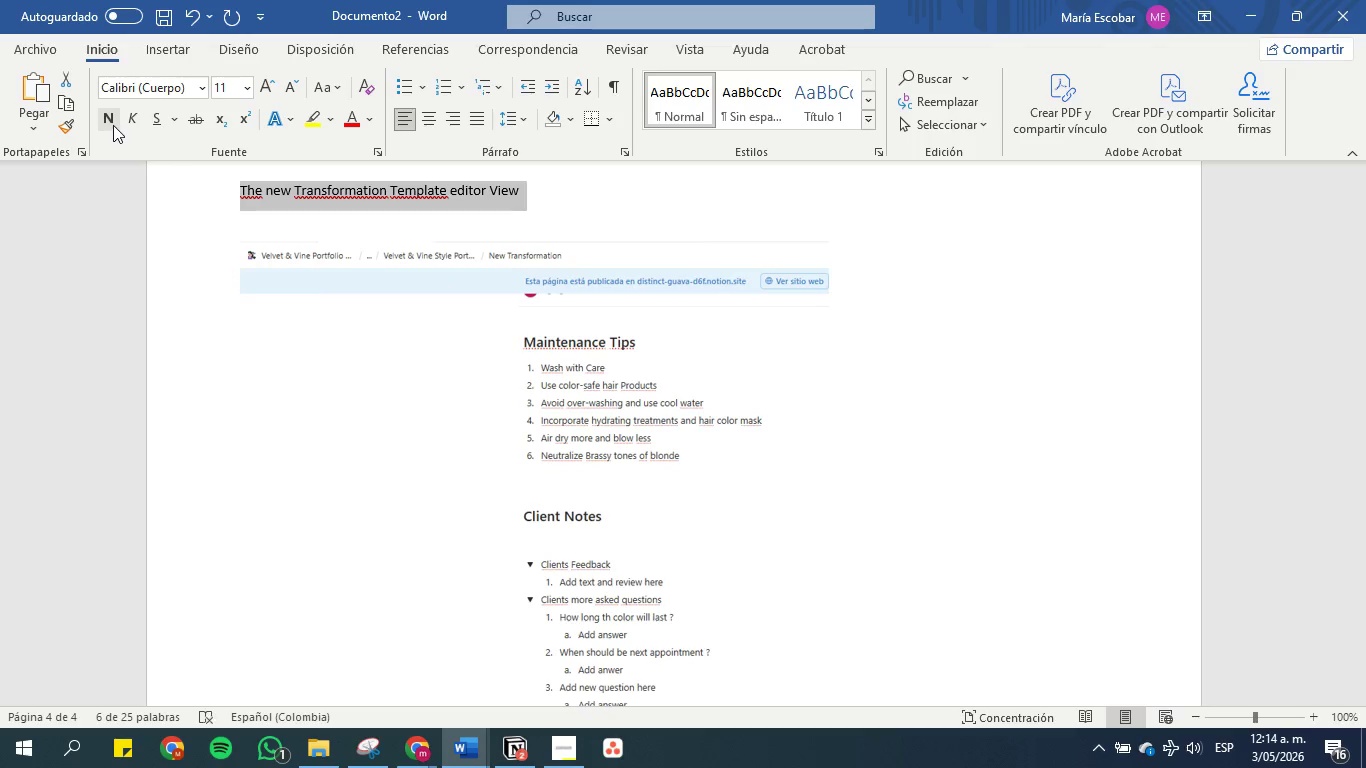 
left_click([113, 125])
 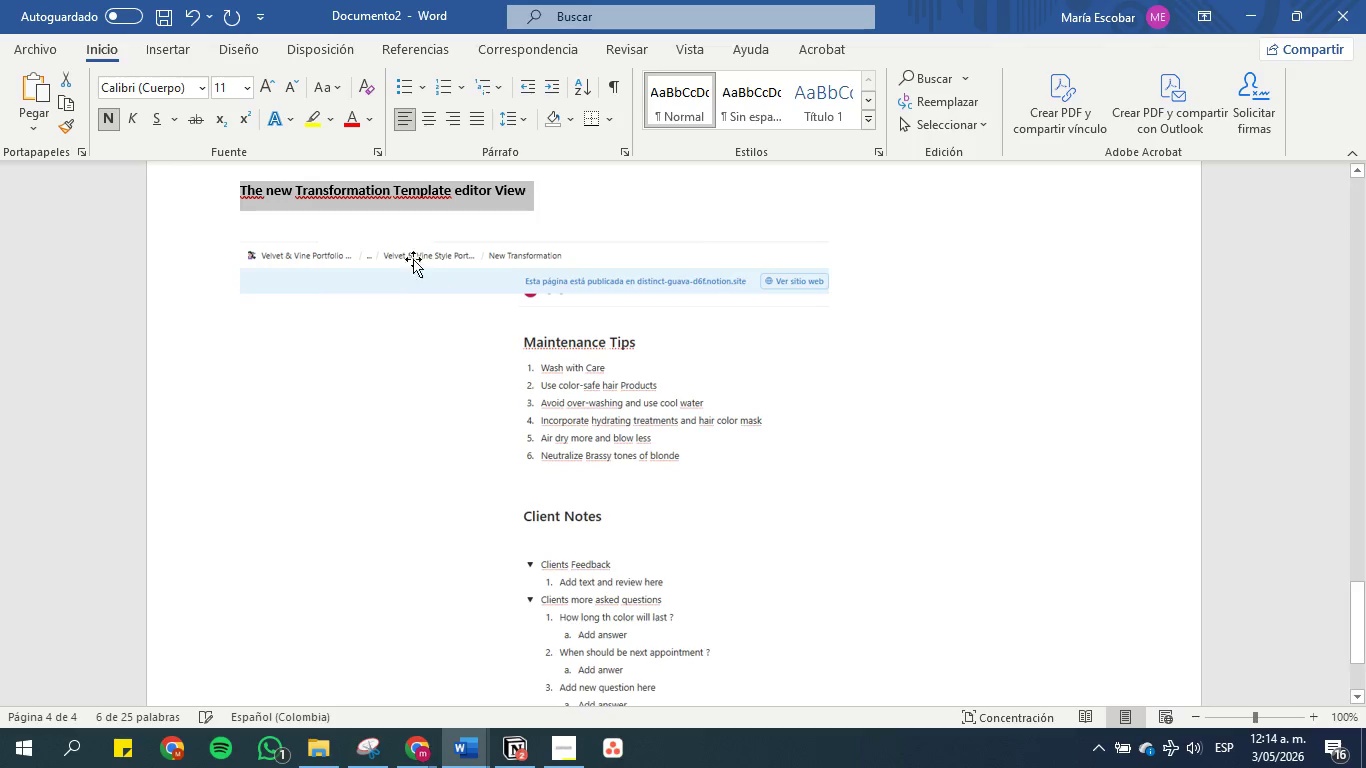 
scroll: coordinate [332, 245], scroll_direction: up, amount: 4.0
 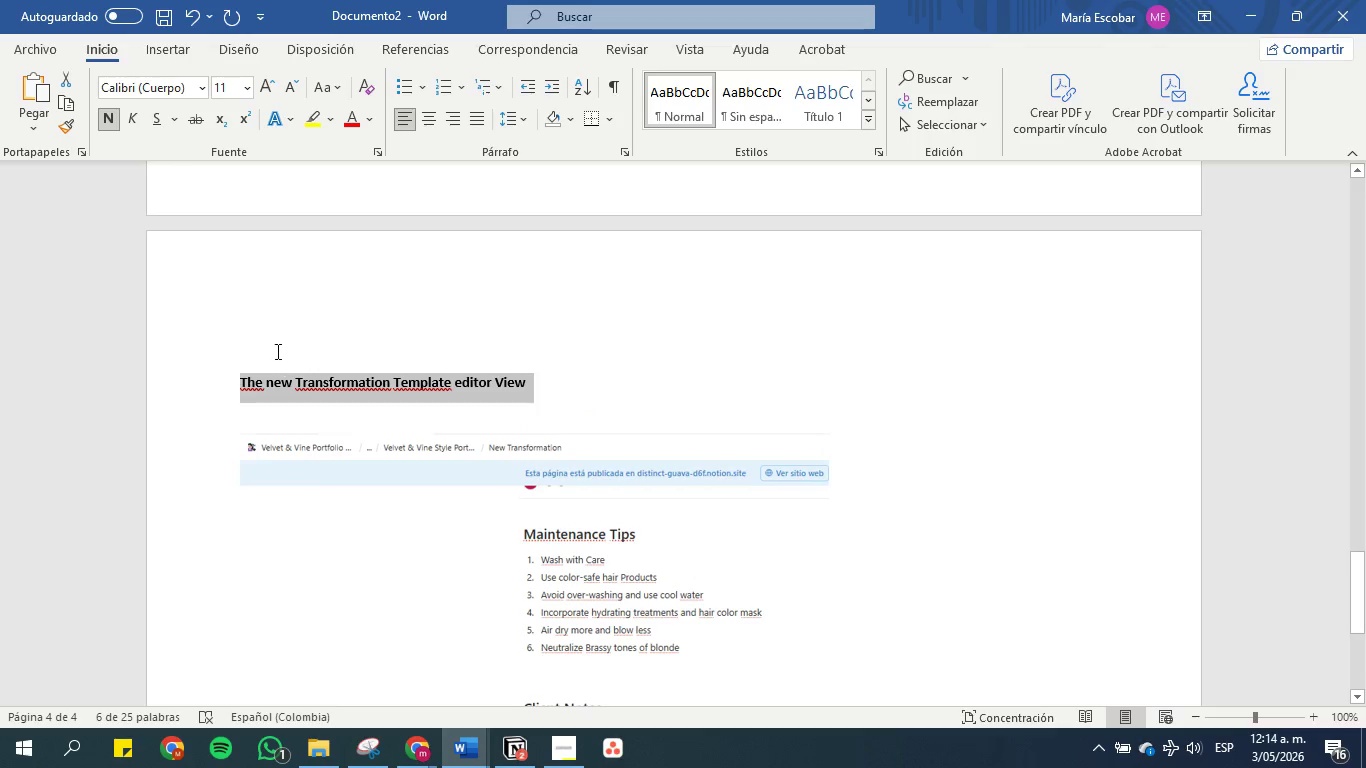 
left_click([276, 348])
 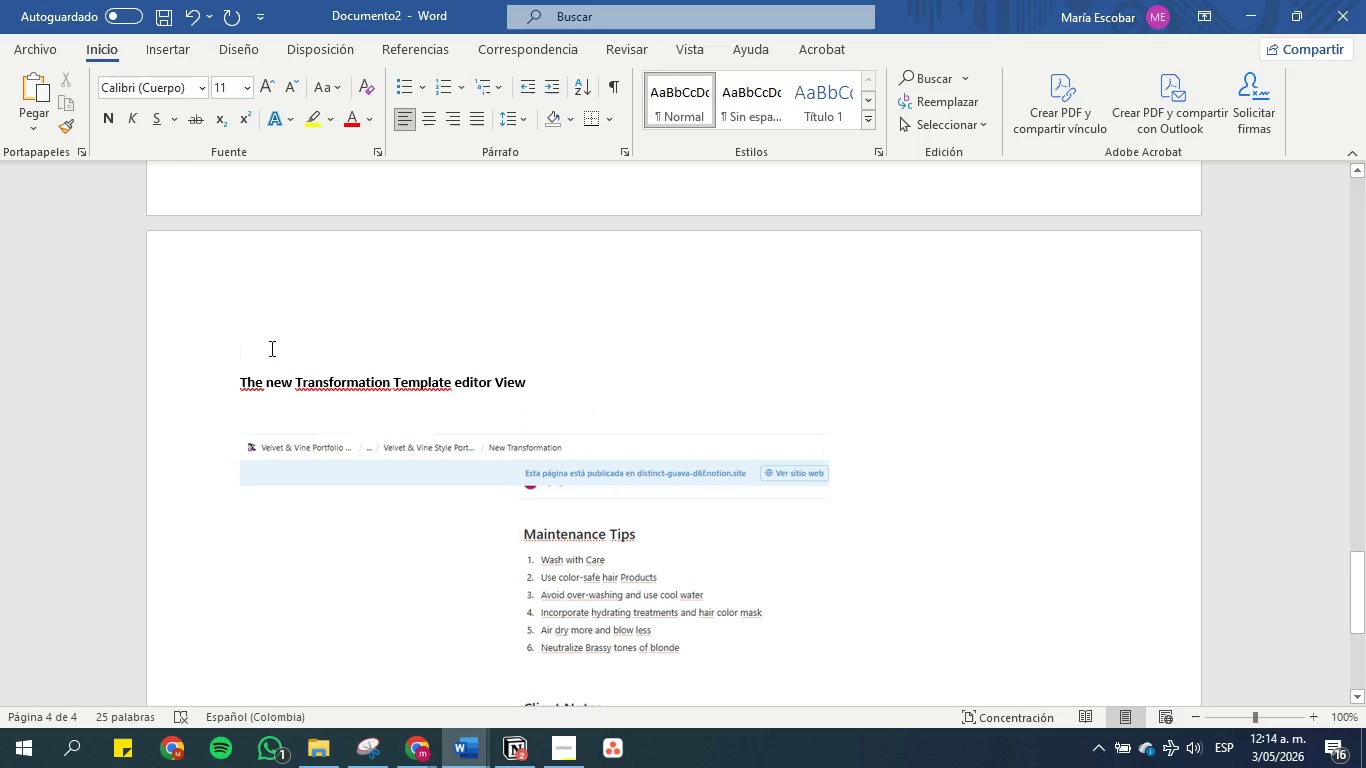 
key(Backspace)
 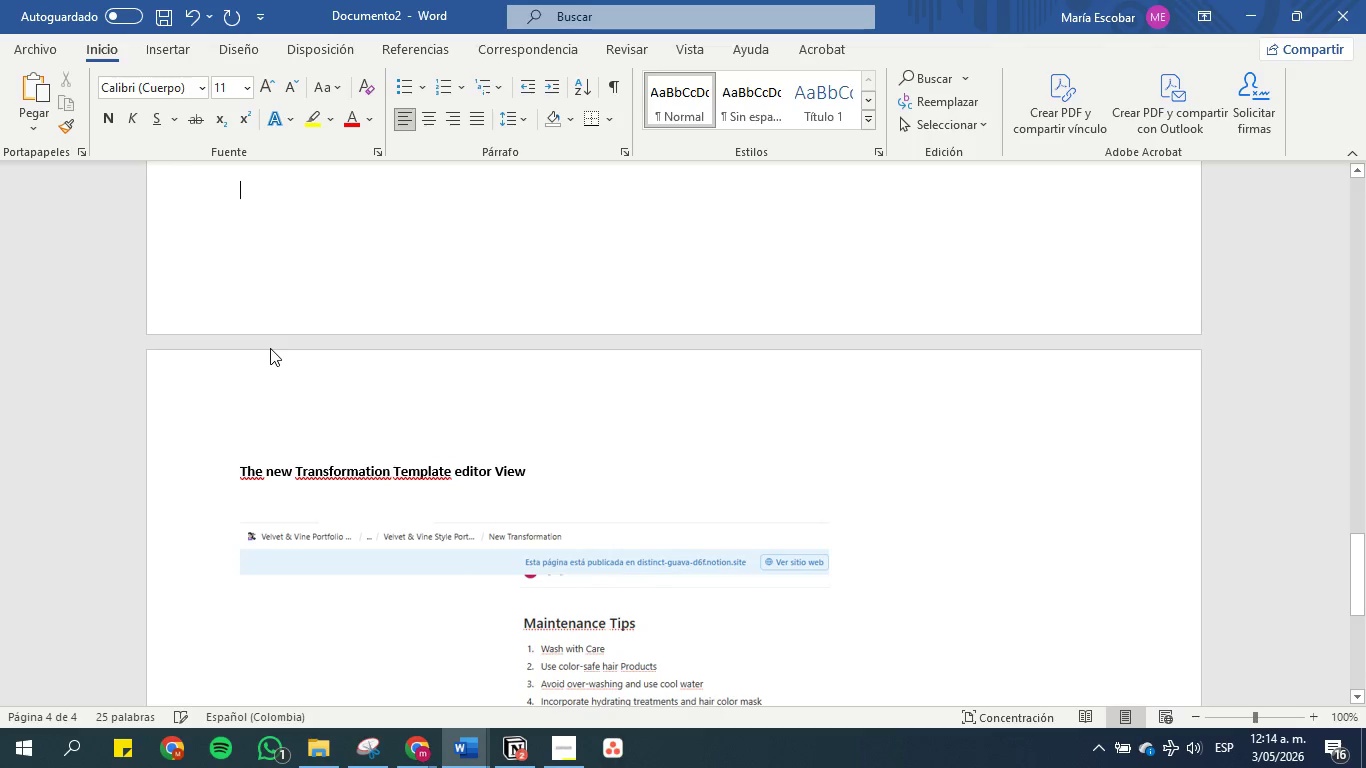 
key(Backspace)
 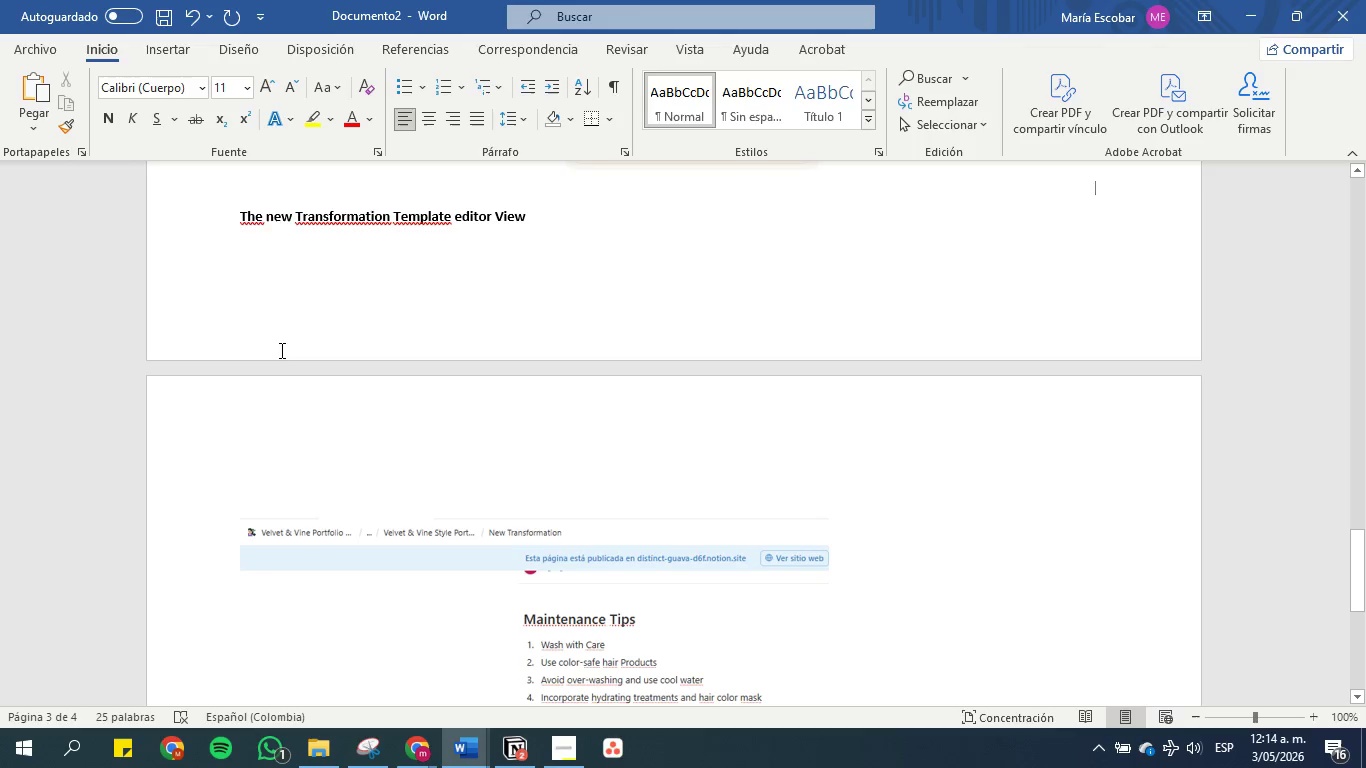 
key(Enter)
 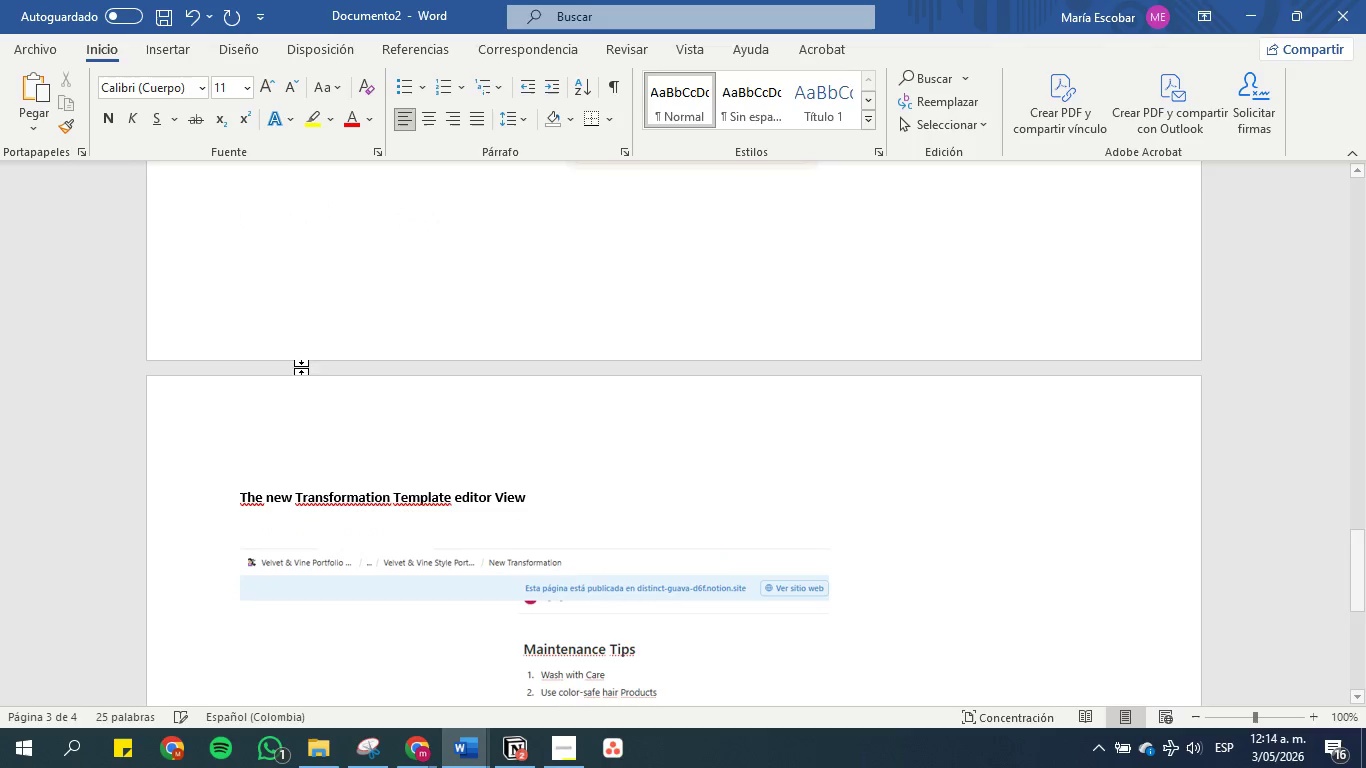 
scroll: coordinate [447, 407], scroll_direction: up, amount: 4.0
 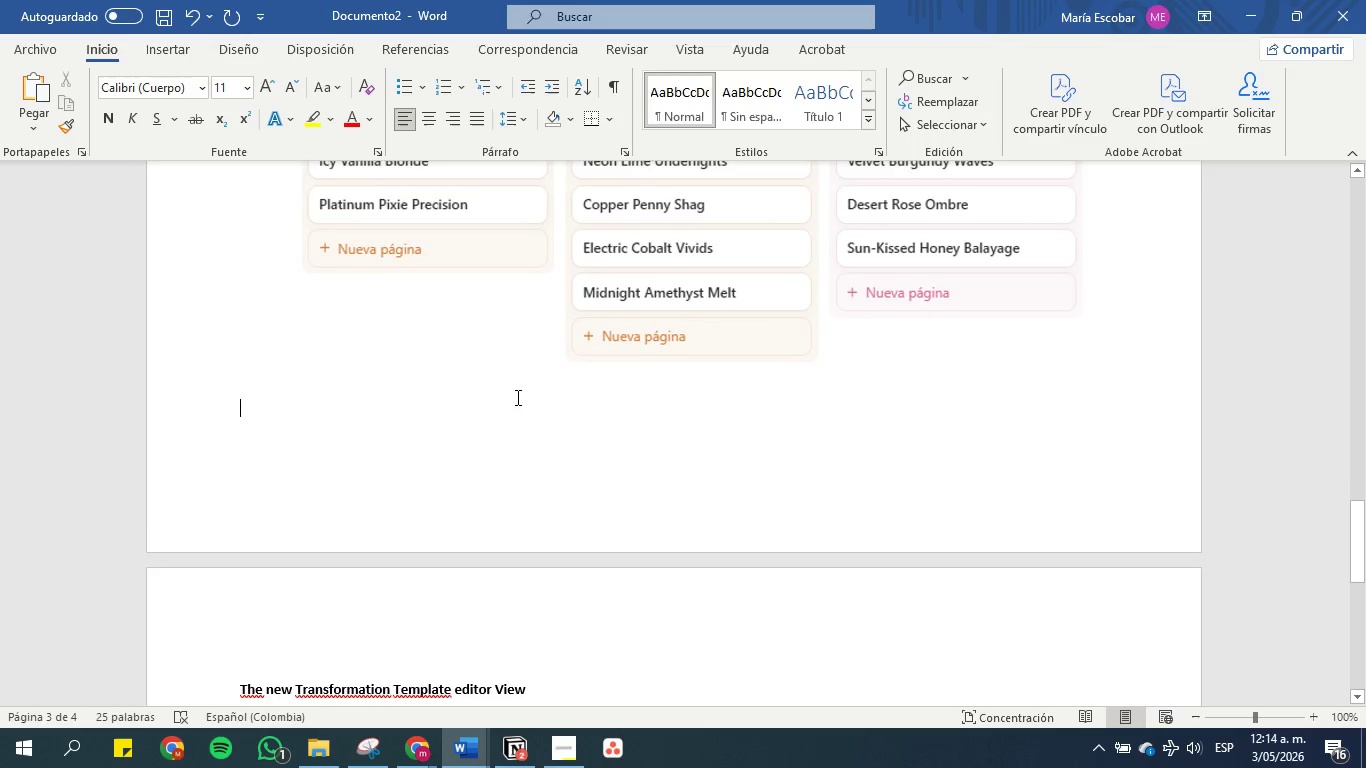 
scroll: coordinate [504, 410], scroll_direction: down, amount: 4.0